 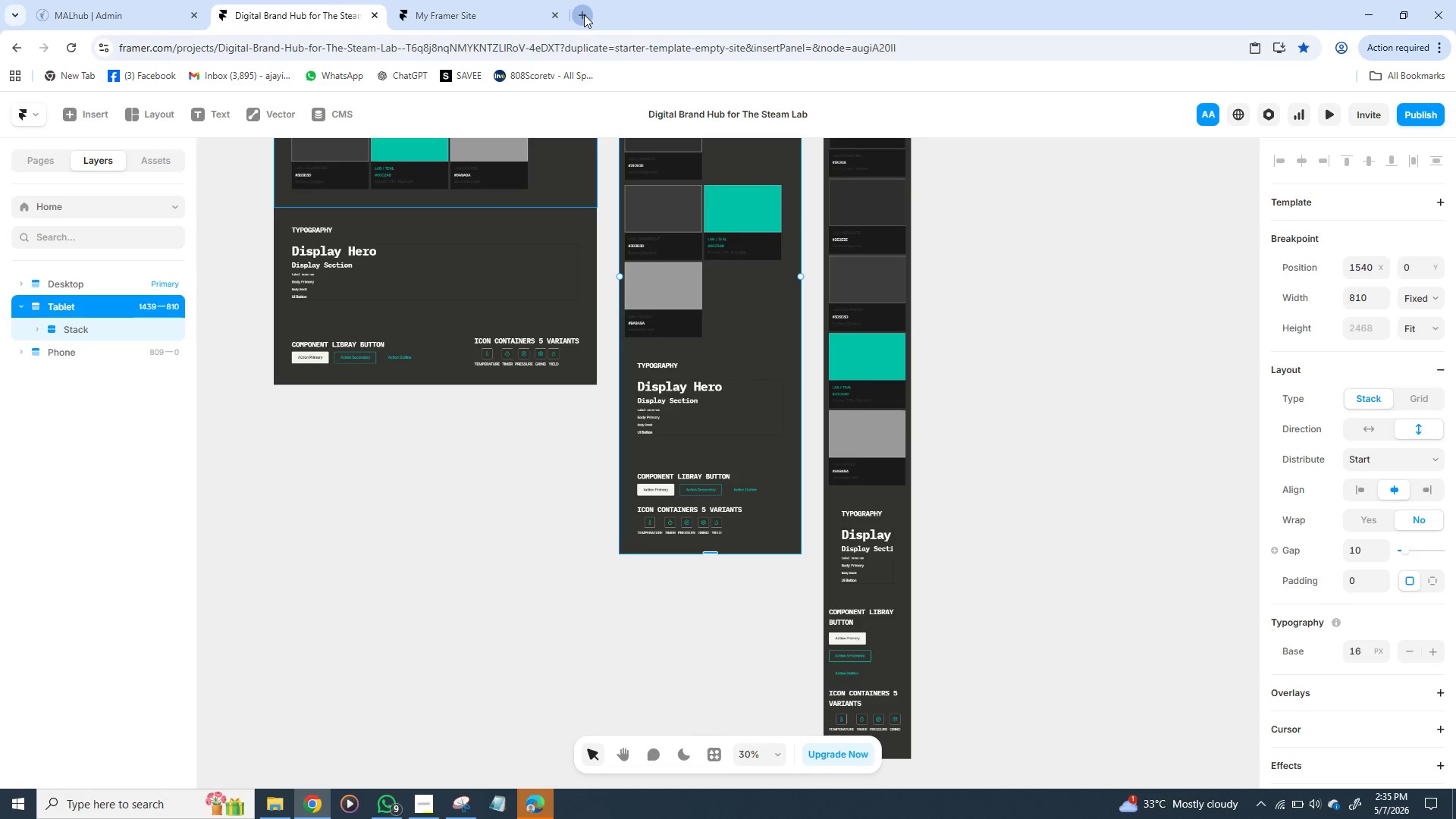 
key(C)
 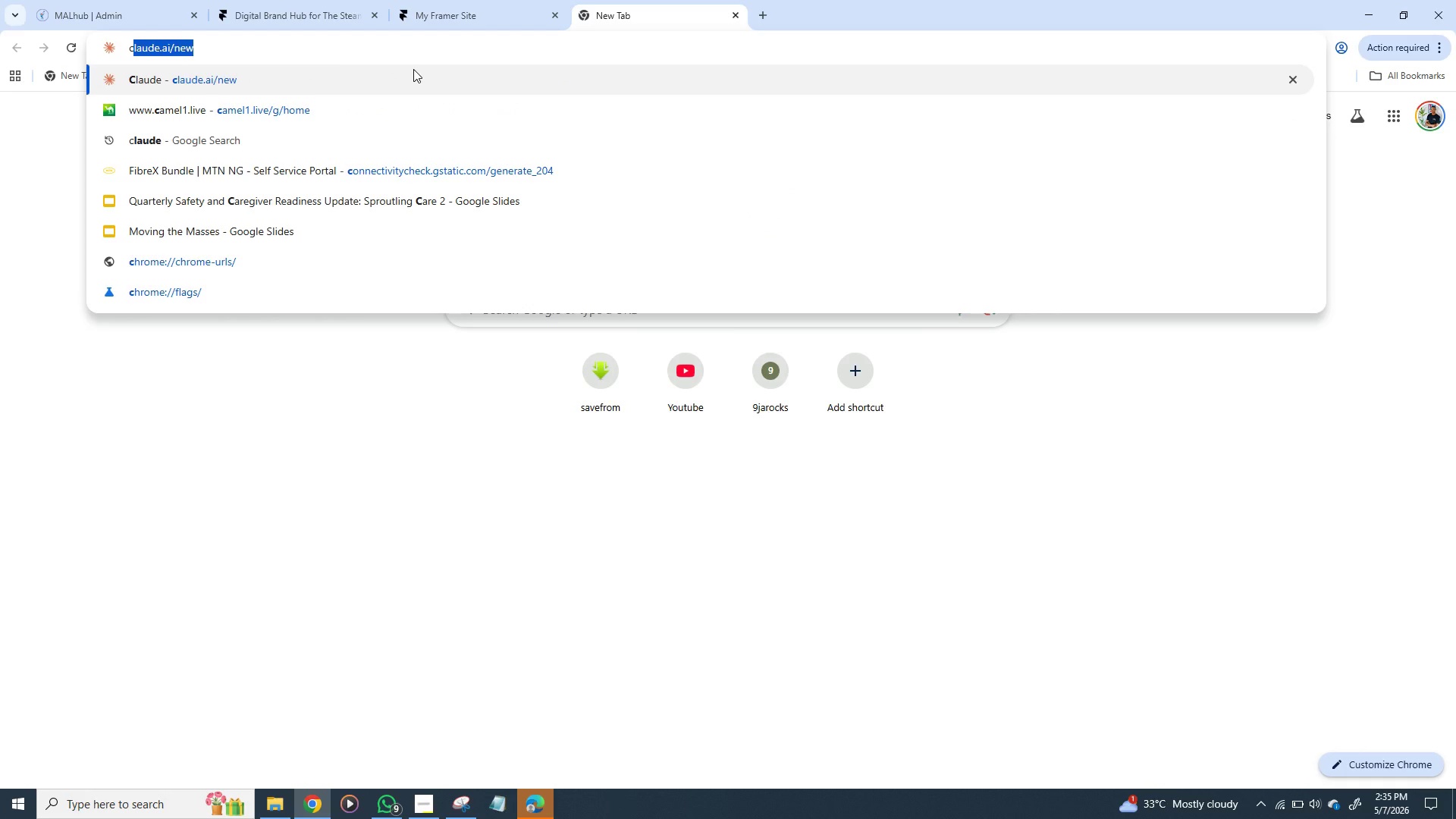 
type(on)
 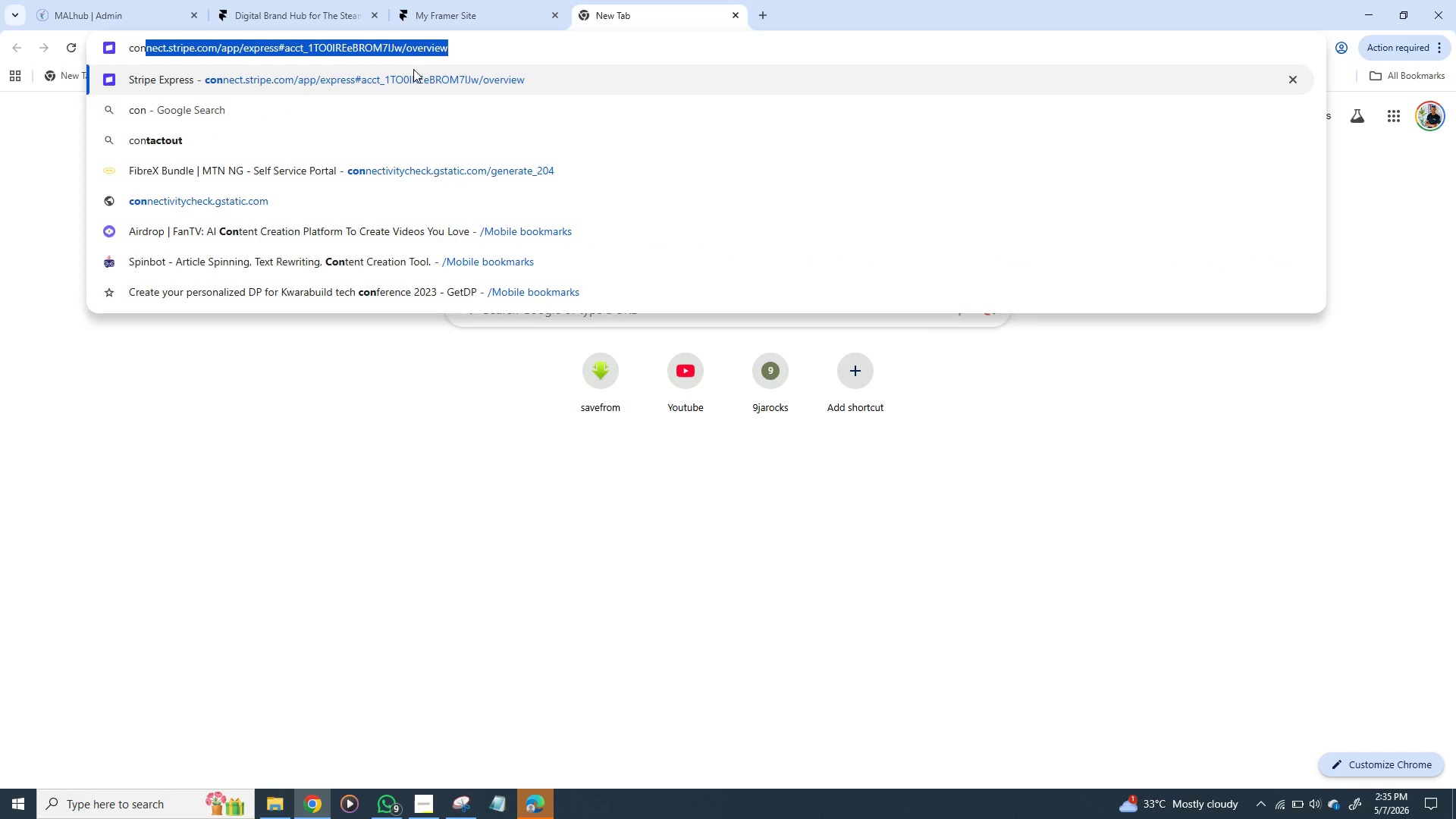 
key(V)
 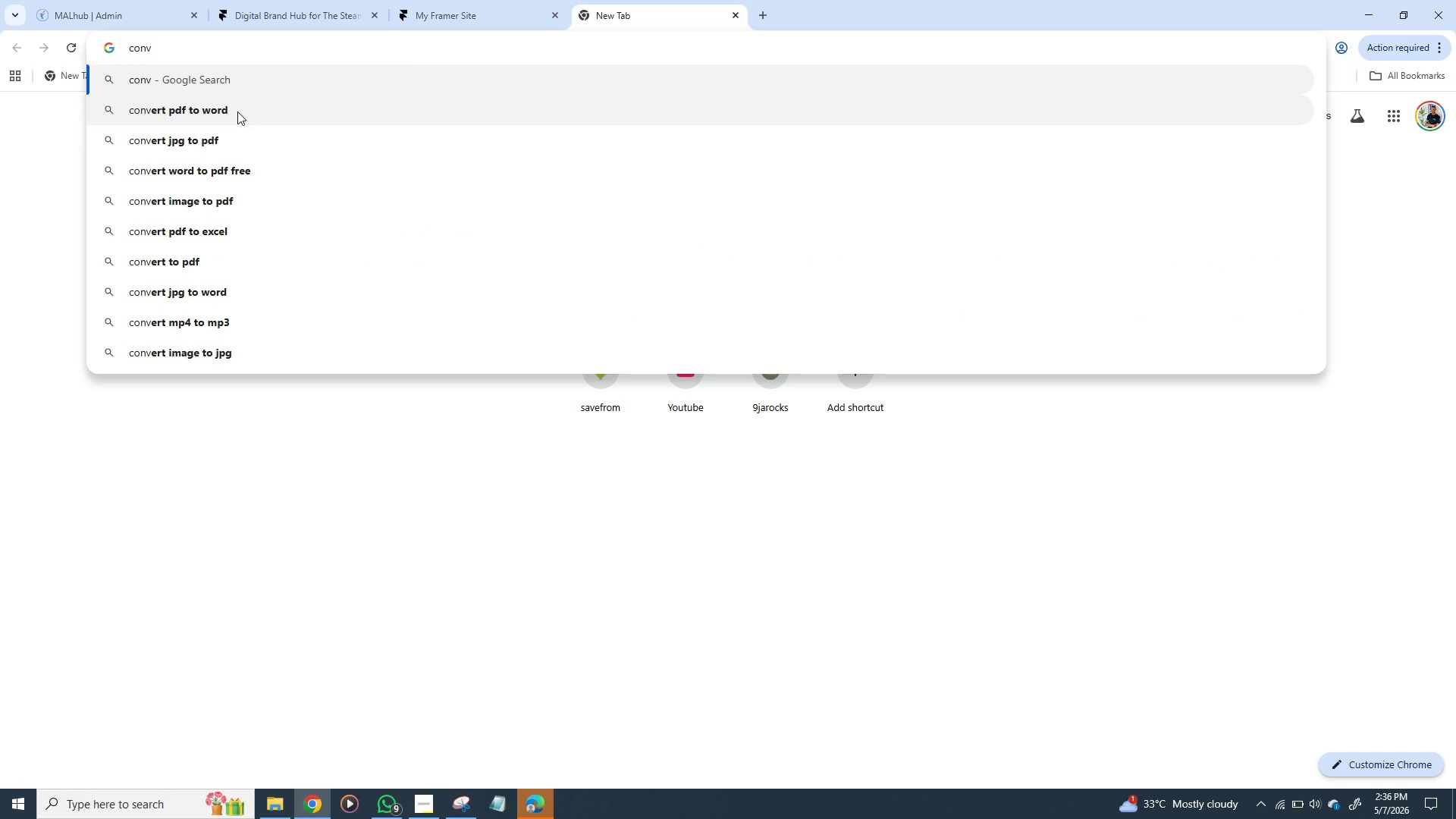 
wait(10.75)
 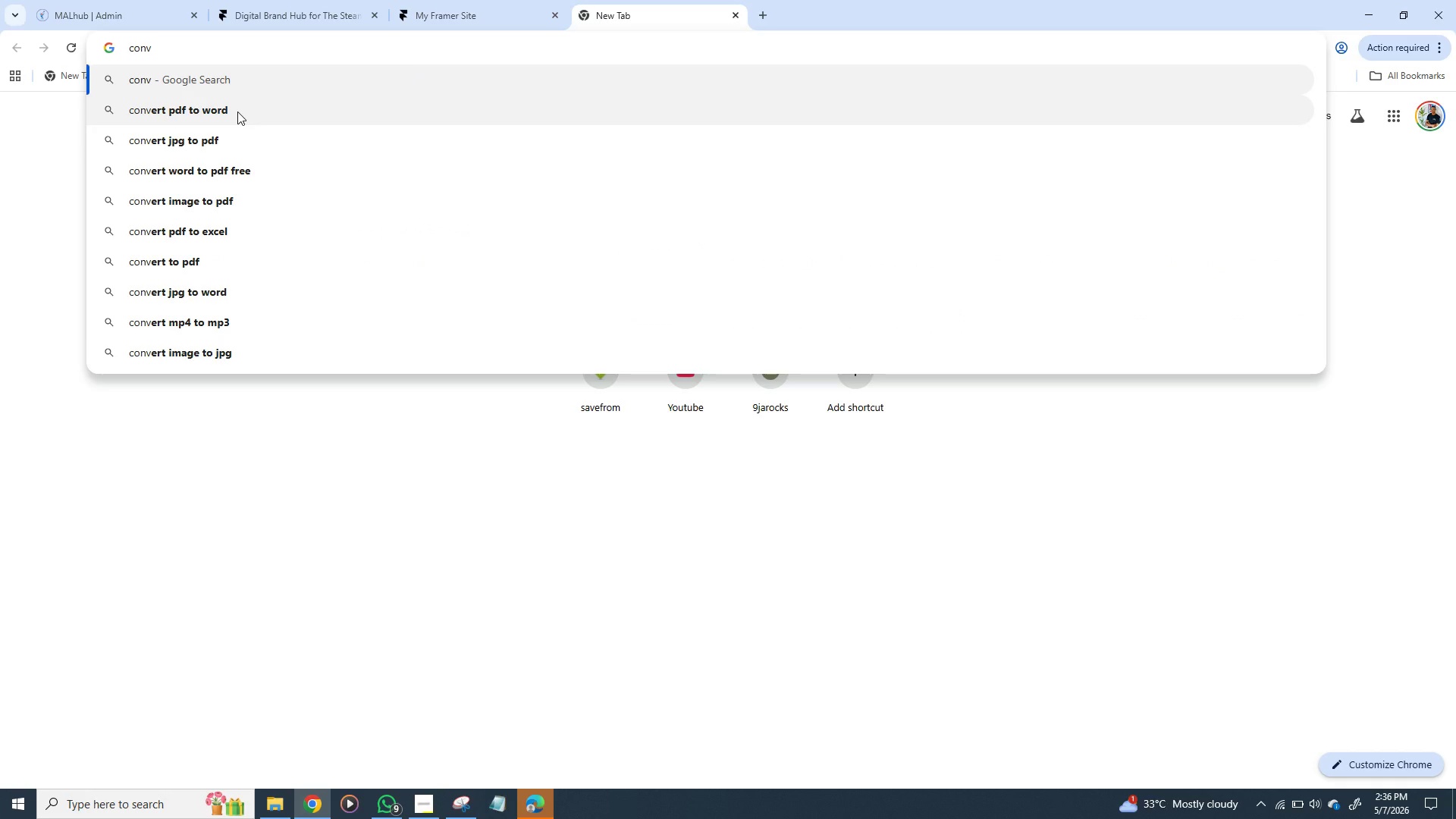 
left_click([215, 111])
 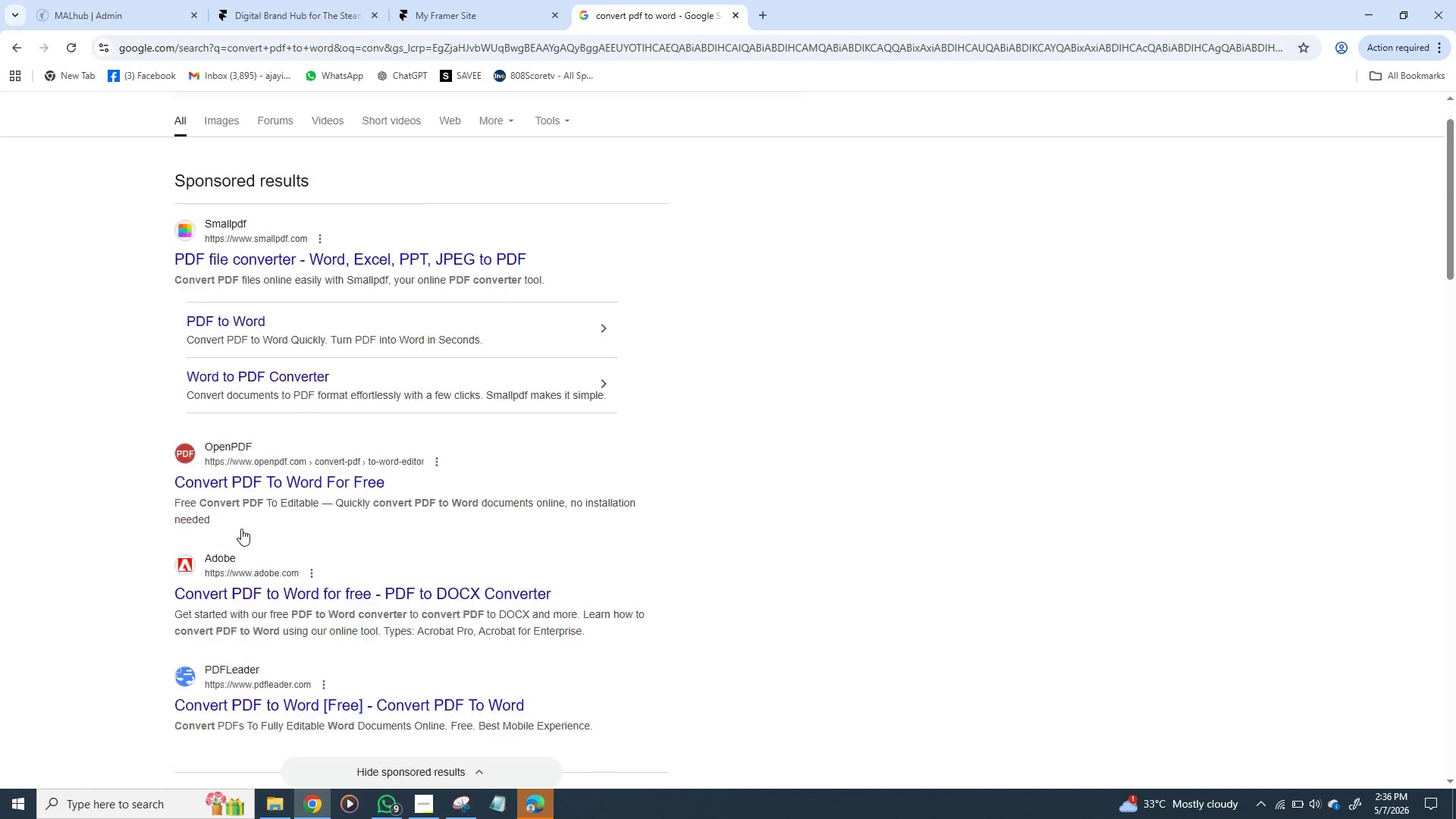 
wait(13.24)
 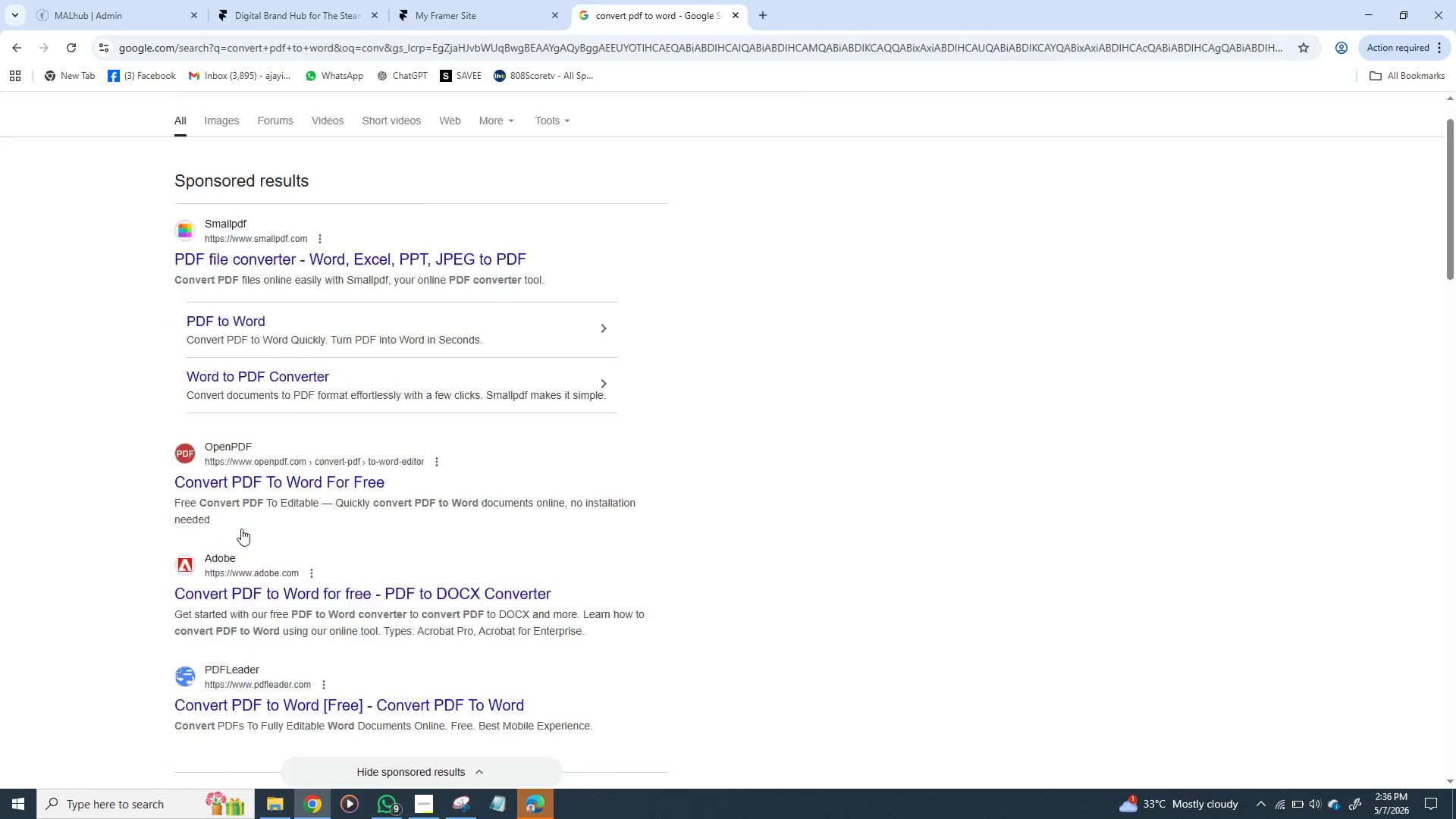 
left_click([531, 807])
 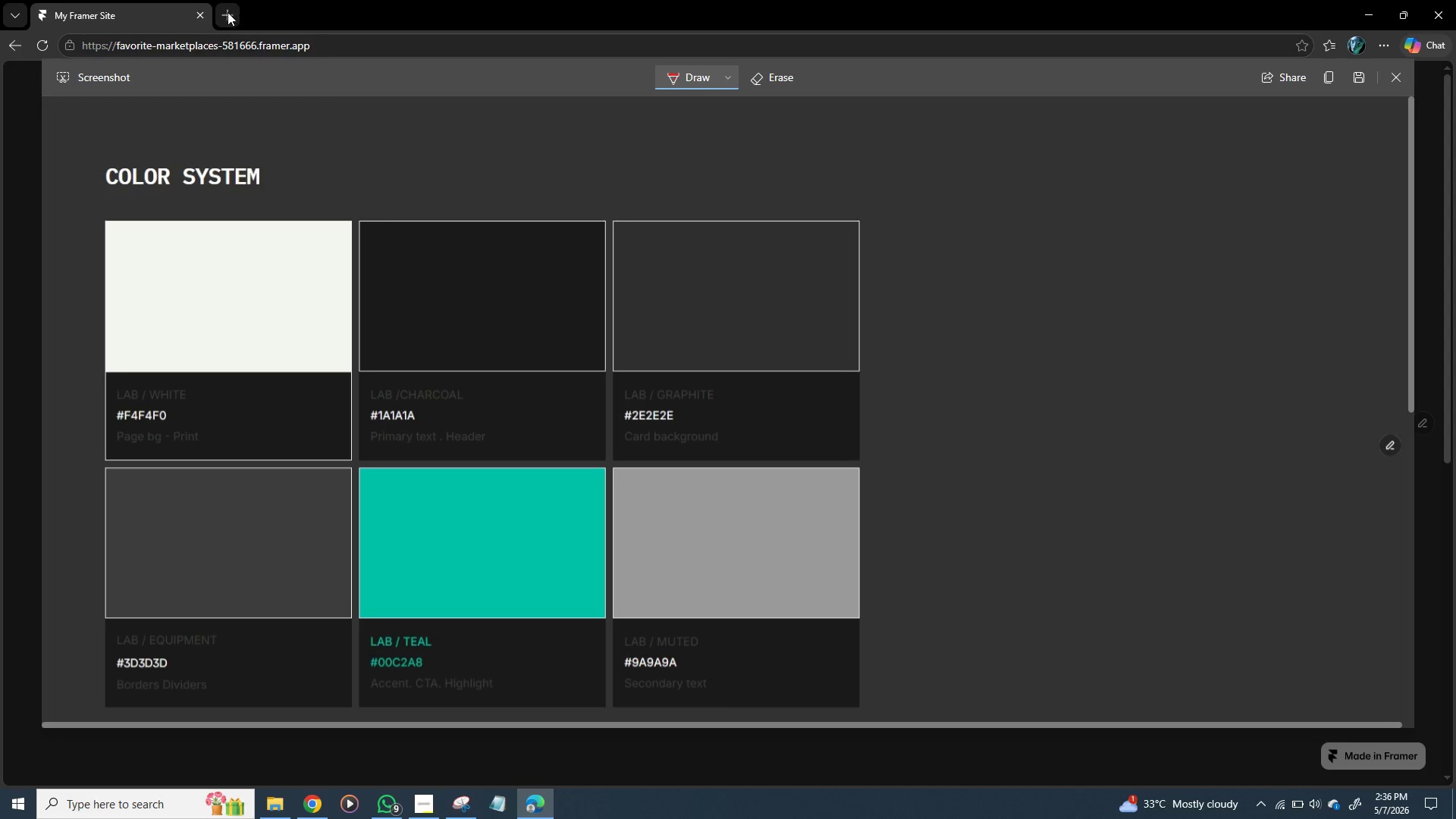 
left_click([228, 12])
 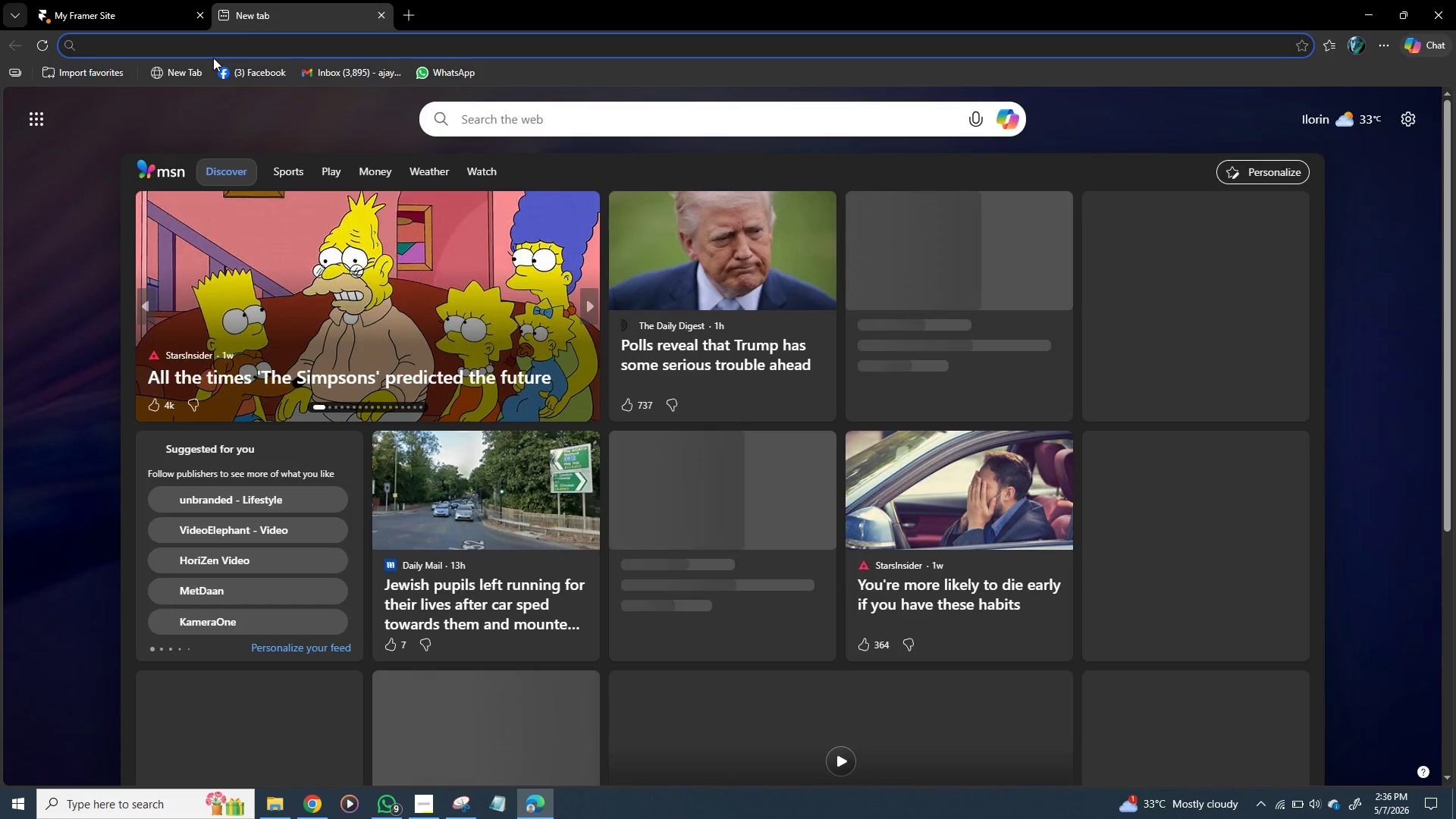 
key(C)
 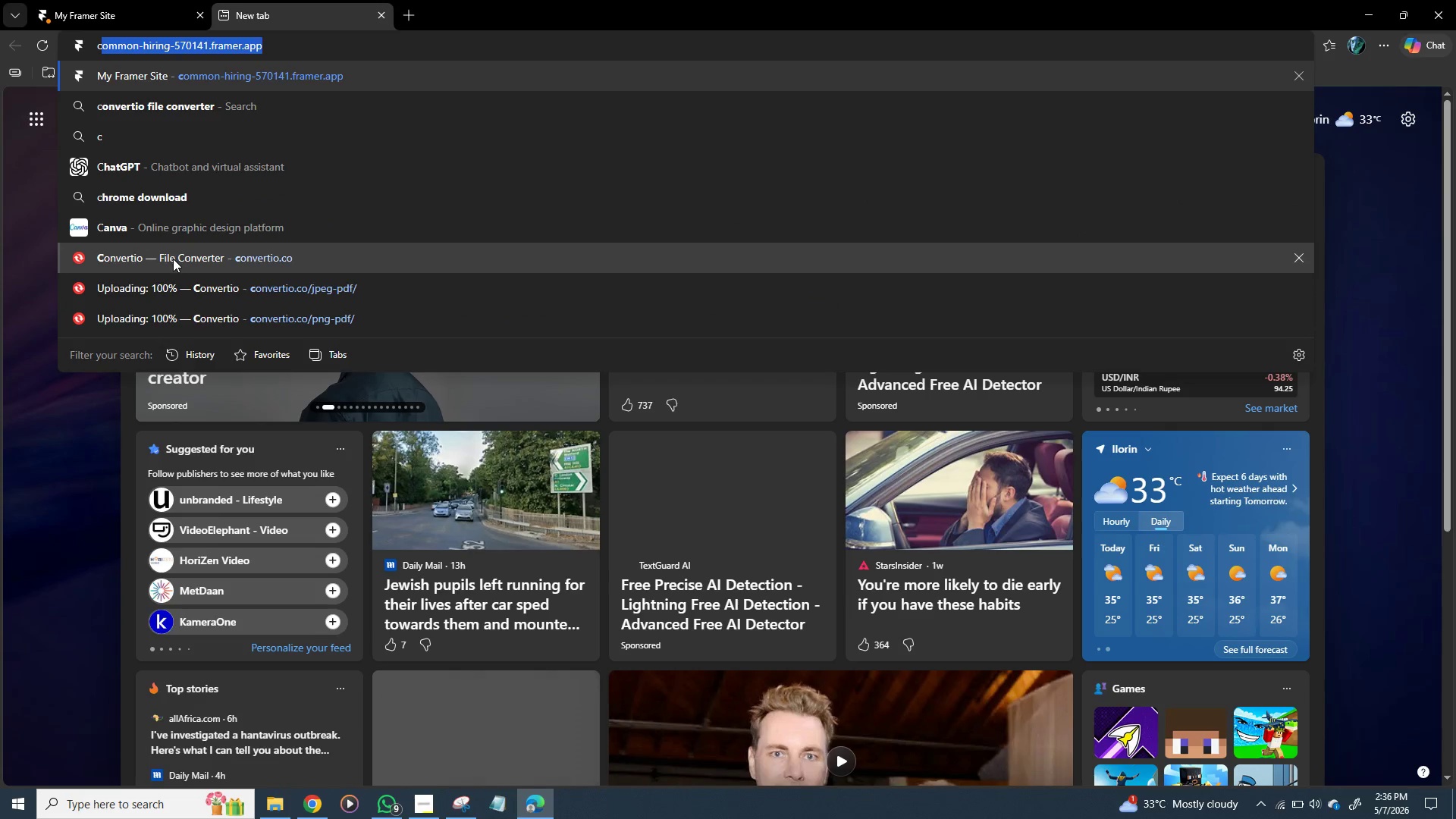 
left_click([173, 259])
 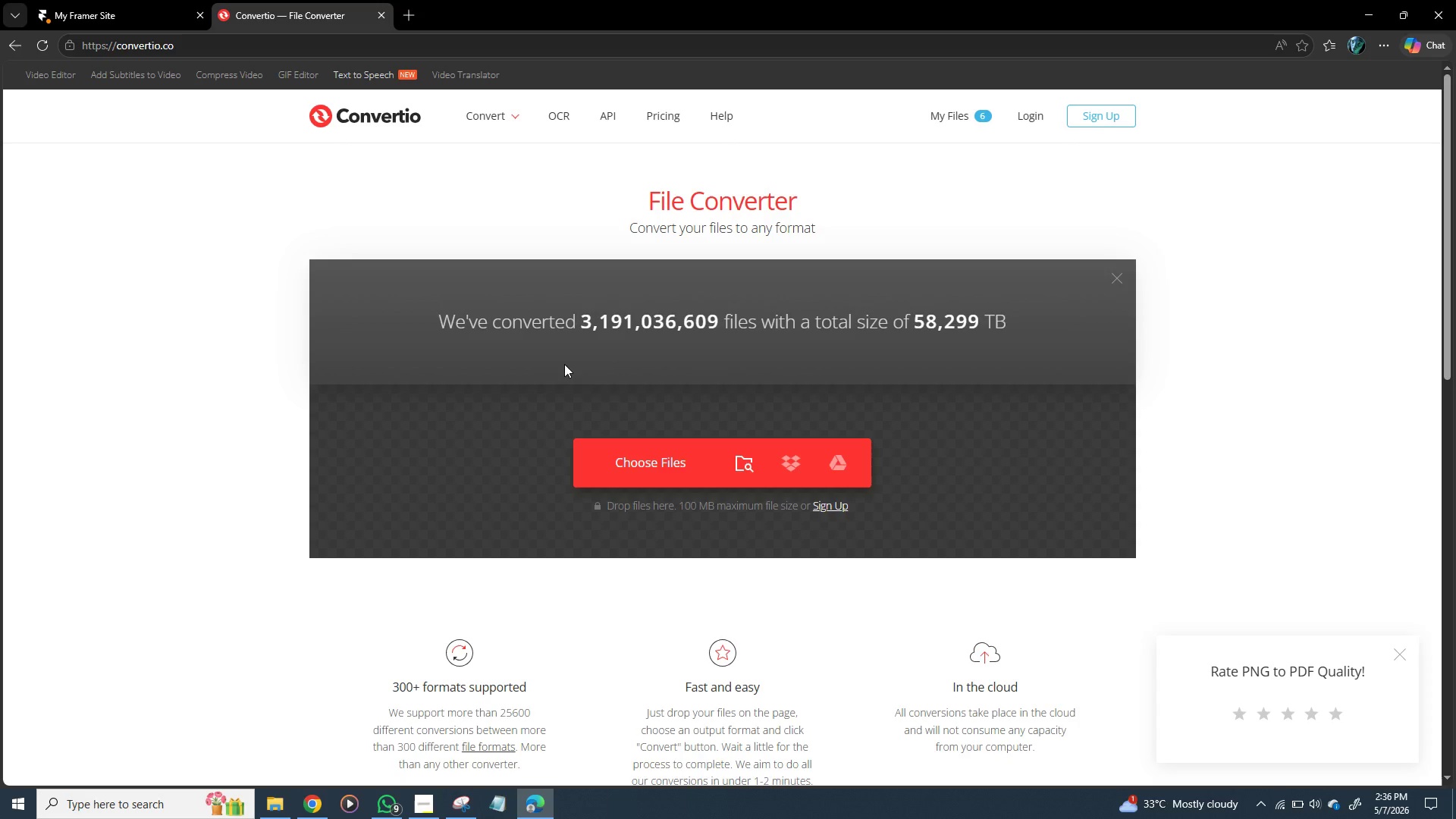 
wait(6.55)
 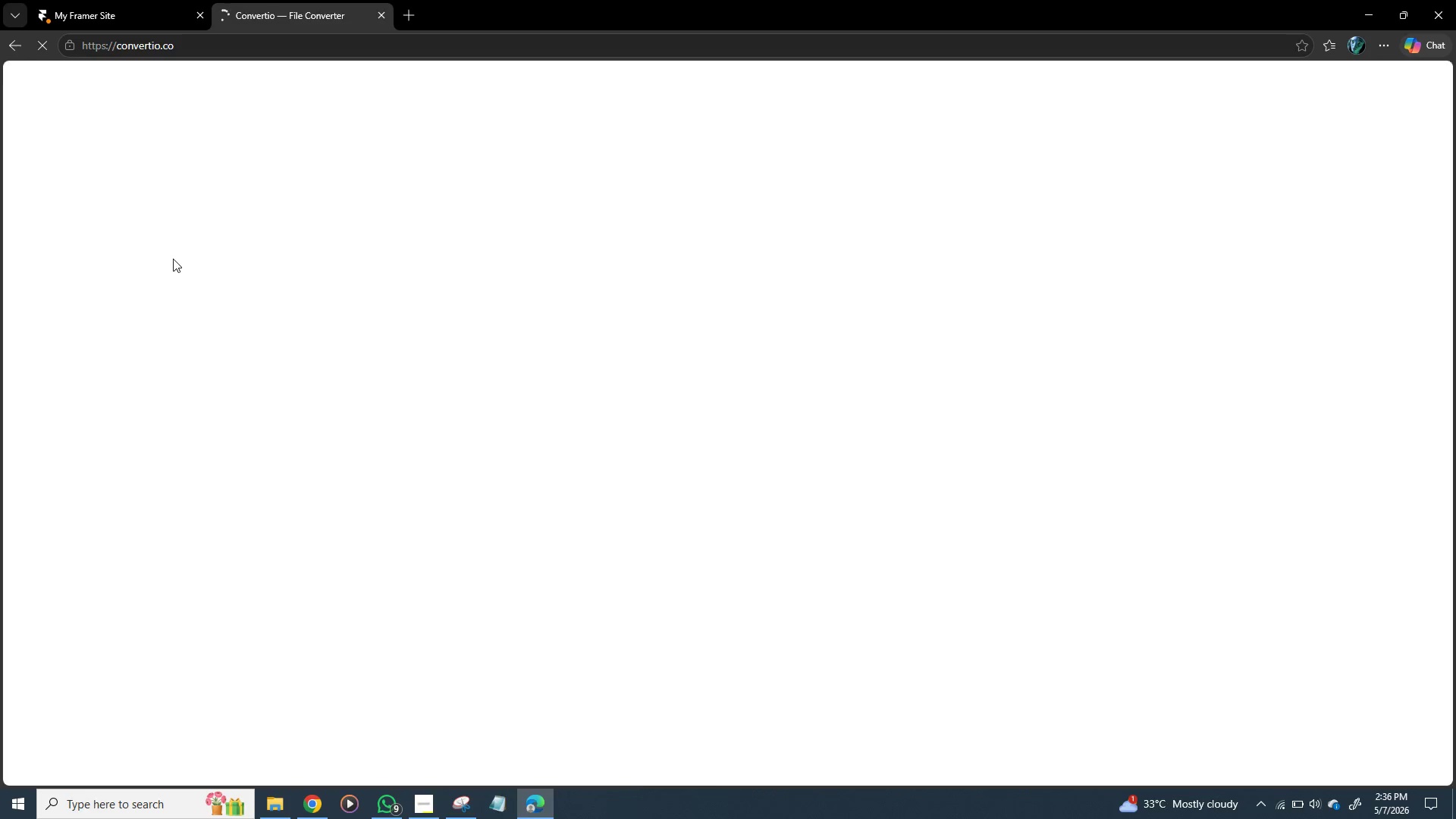 
left_click([652, 461])
 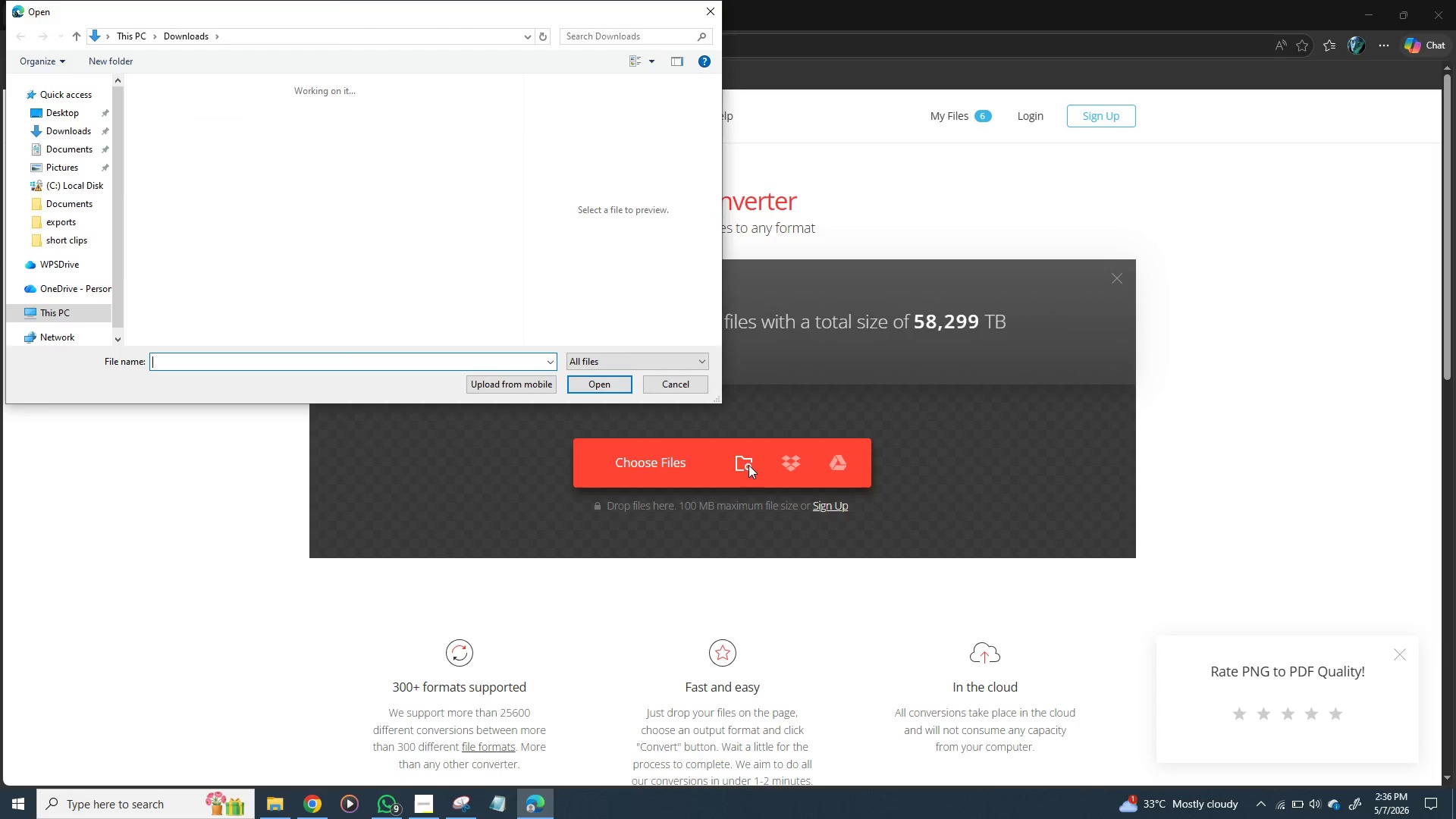 
wait(8.56)
 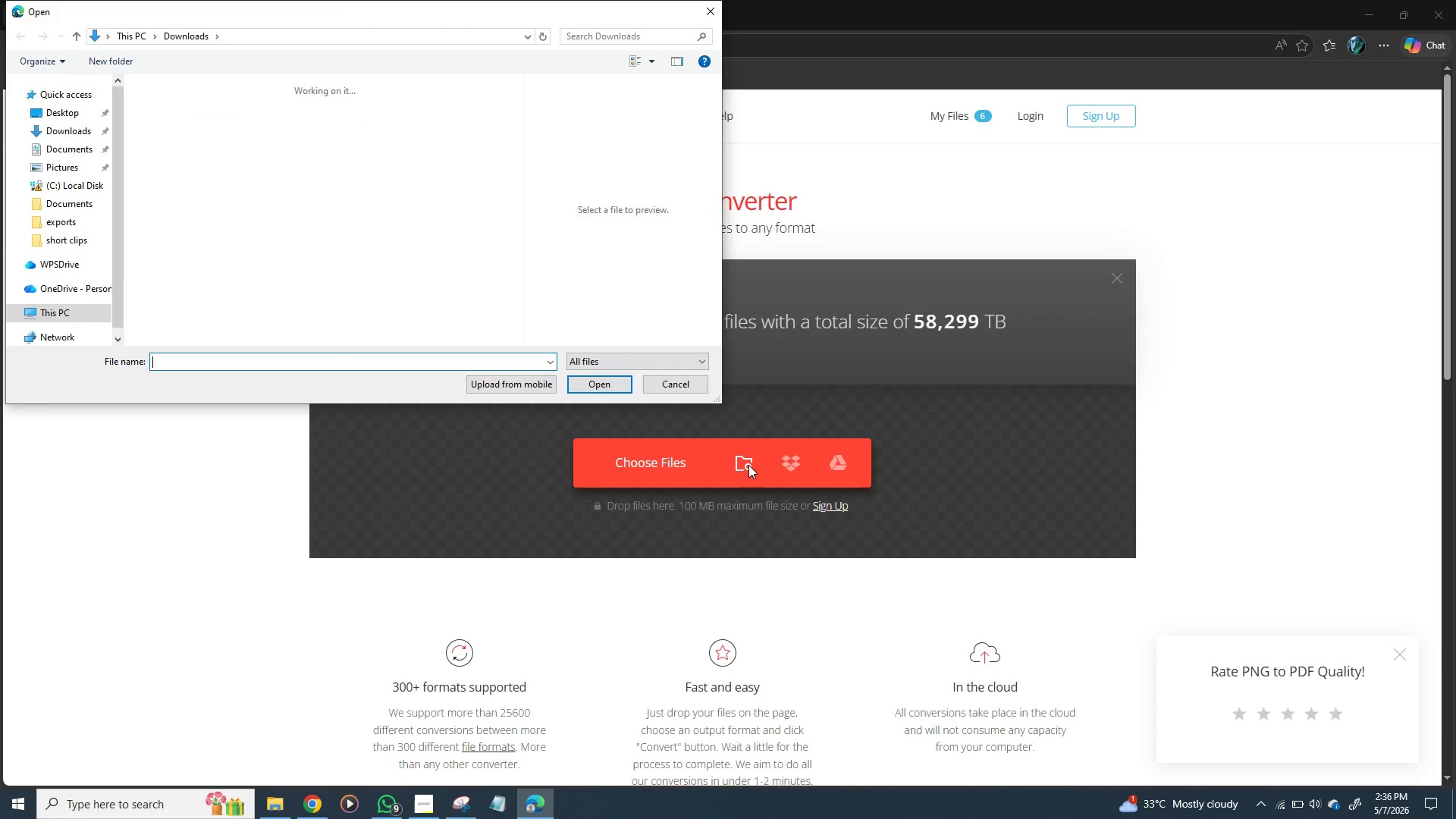 
left_click([280, 118])
 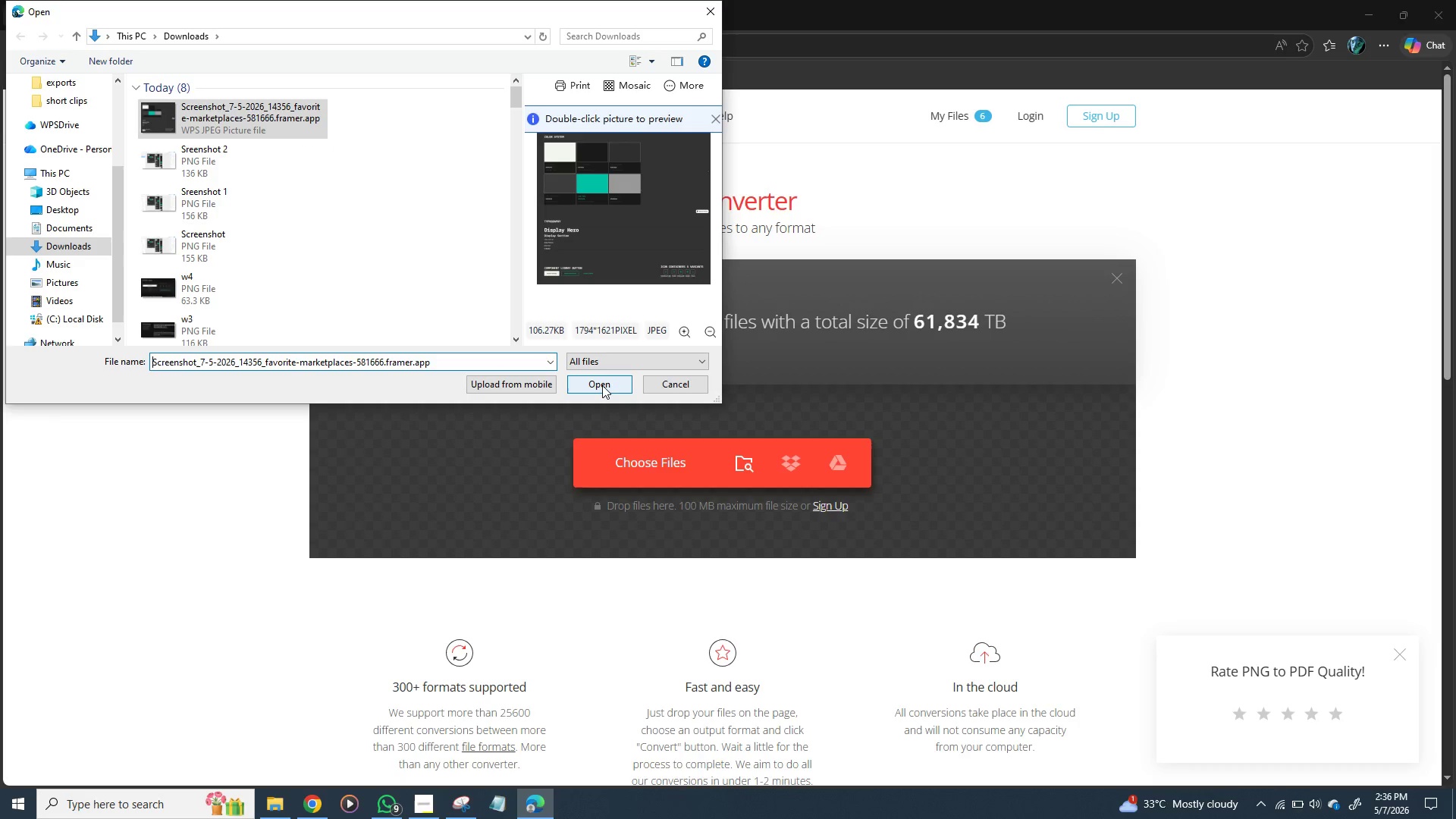 
wait(11.01)
 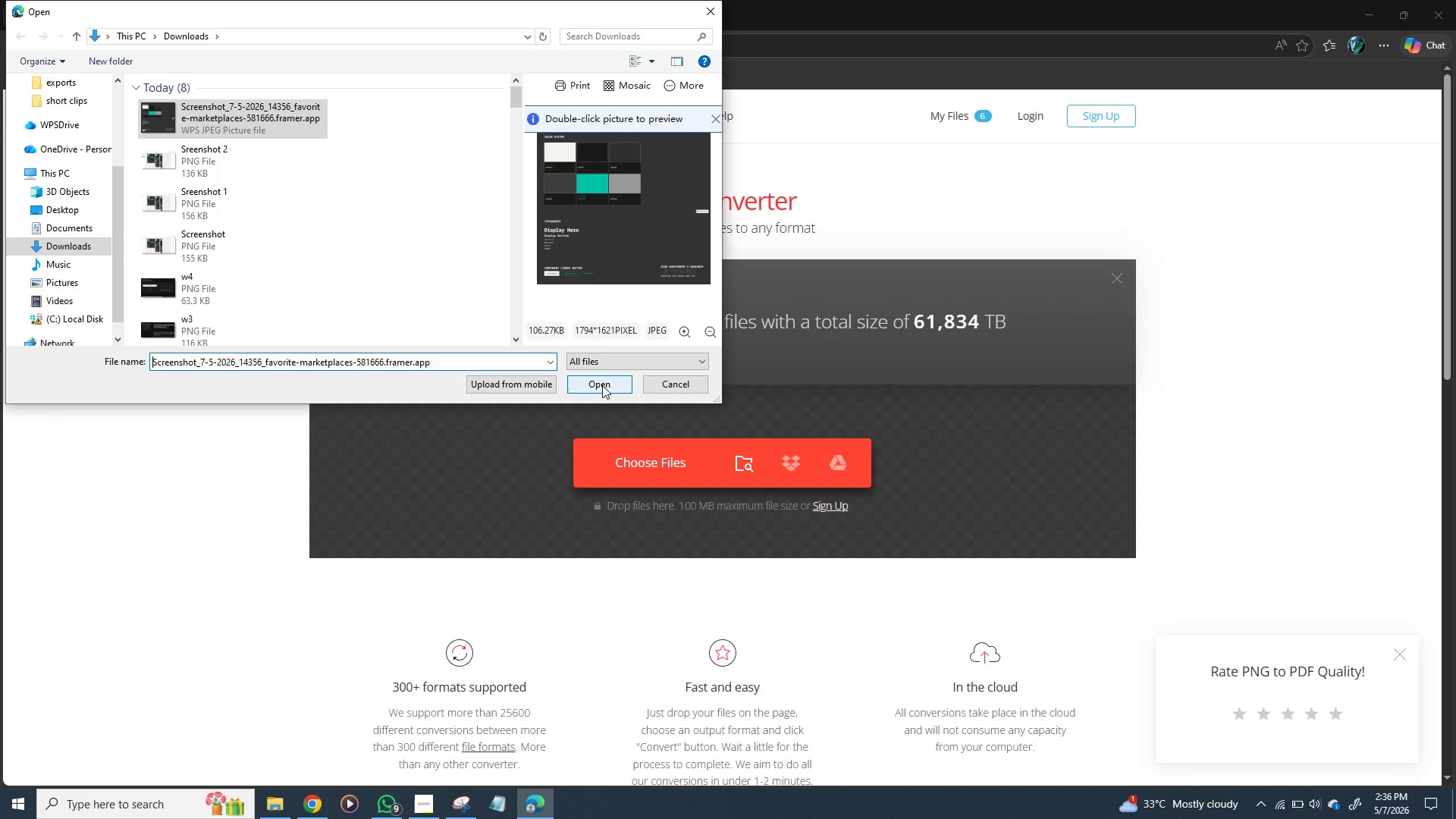 
mouse_move([294, 781])
 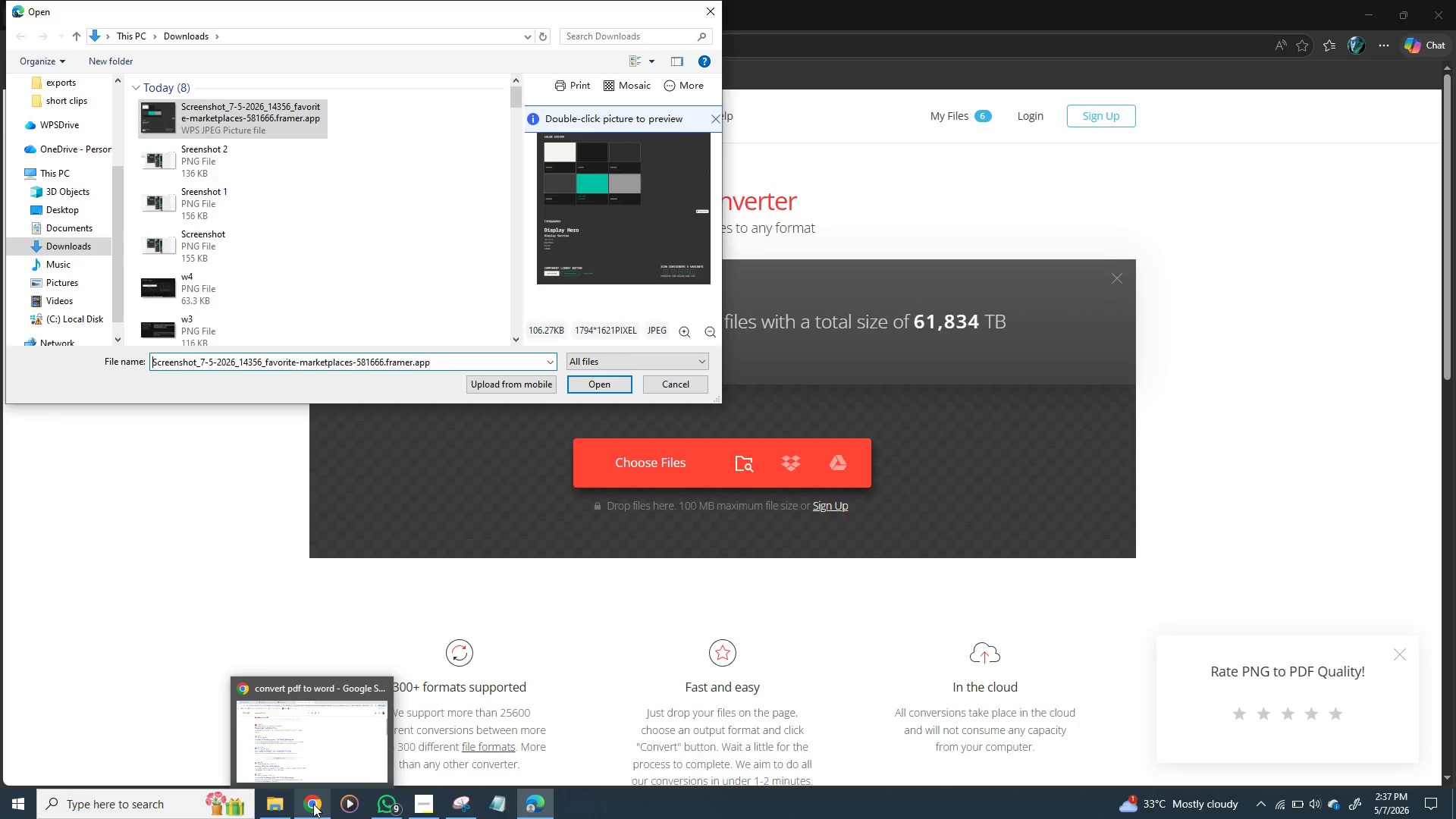 